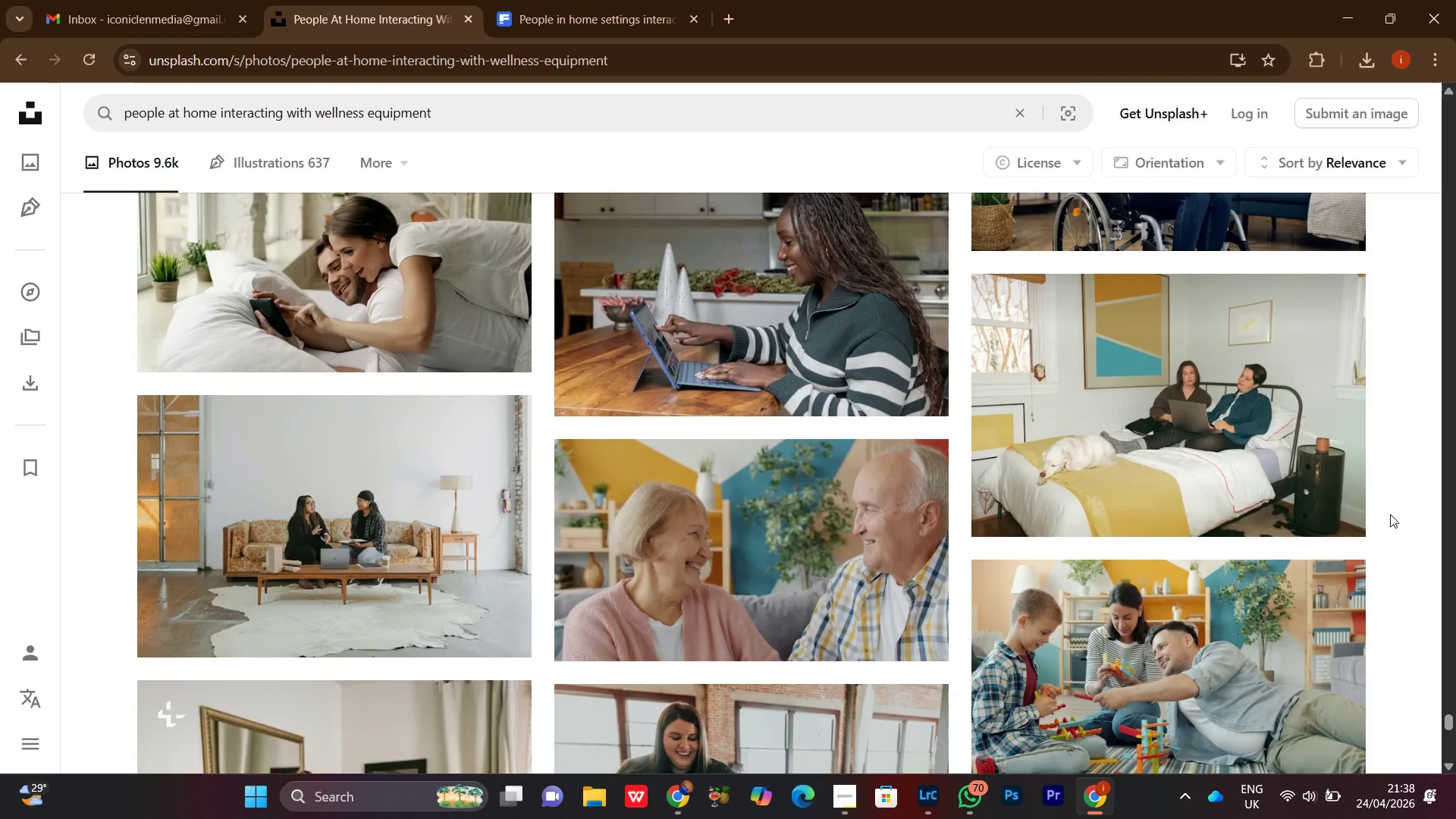 
scroll: coordinate [1390, 514], scroll_direction: down, amount: 3.0
 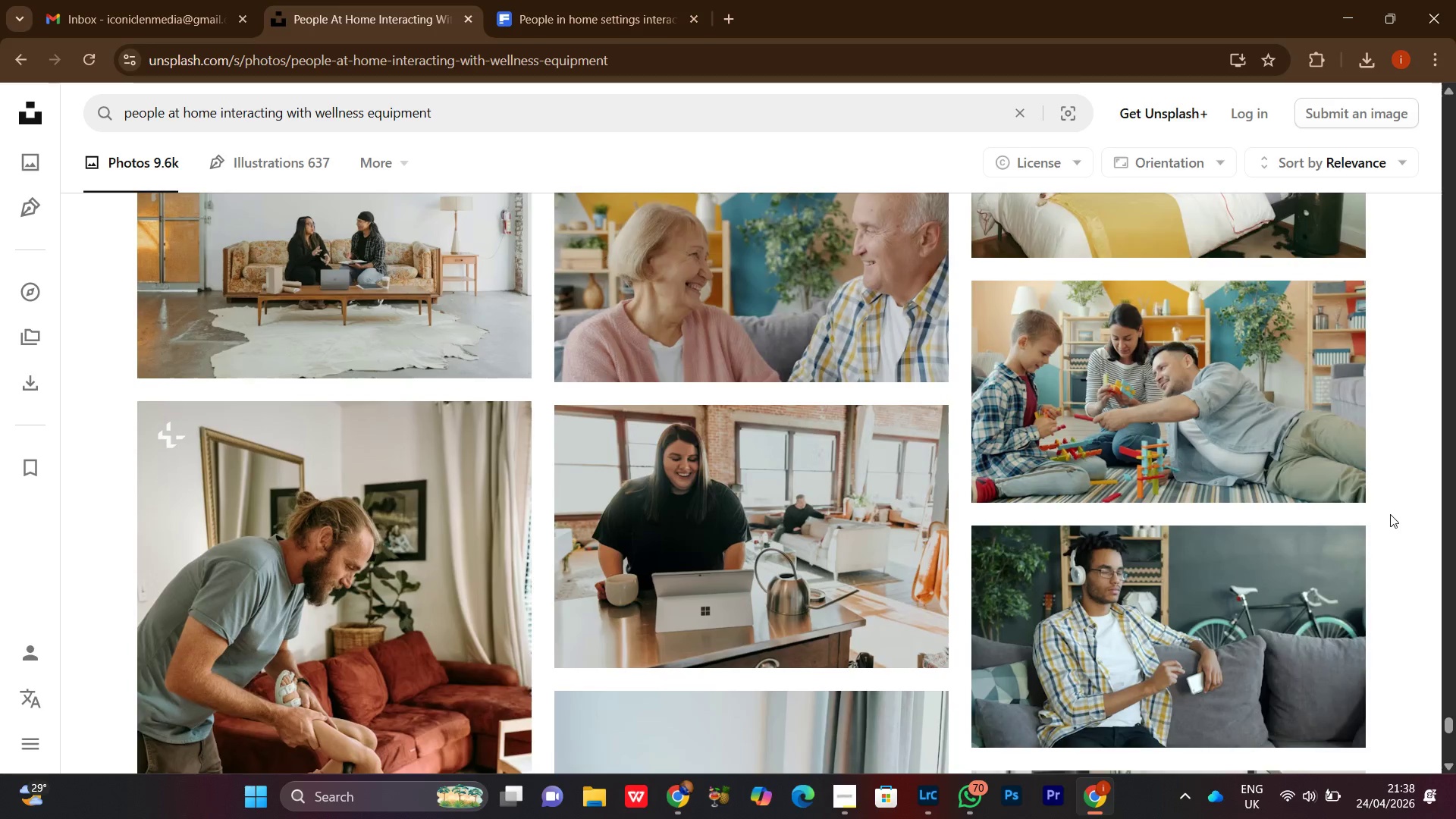 
scroll: coordinate [1390, 514], scroll_direction: none, amount: 0.0
 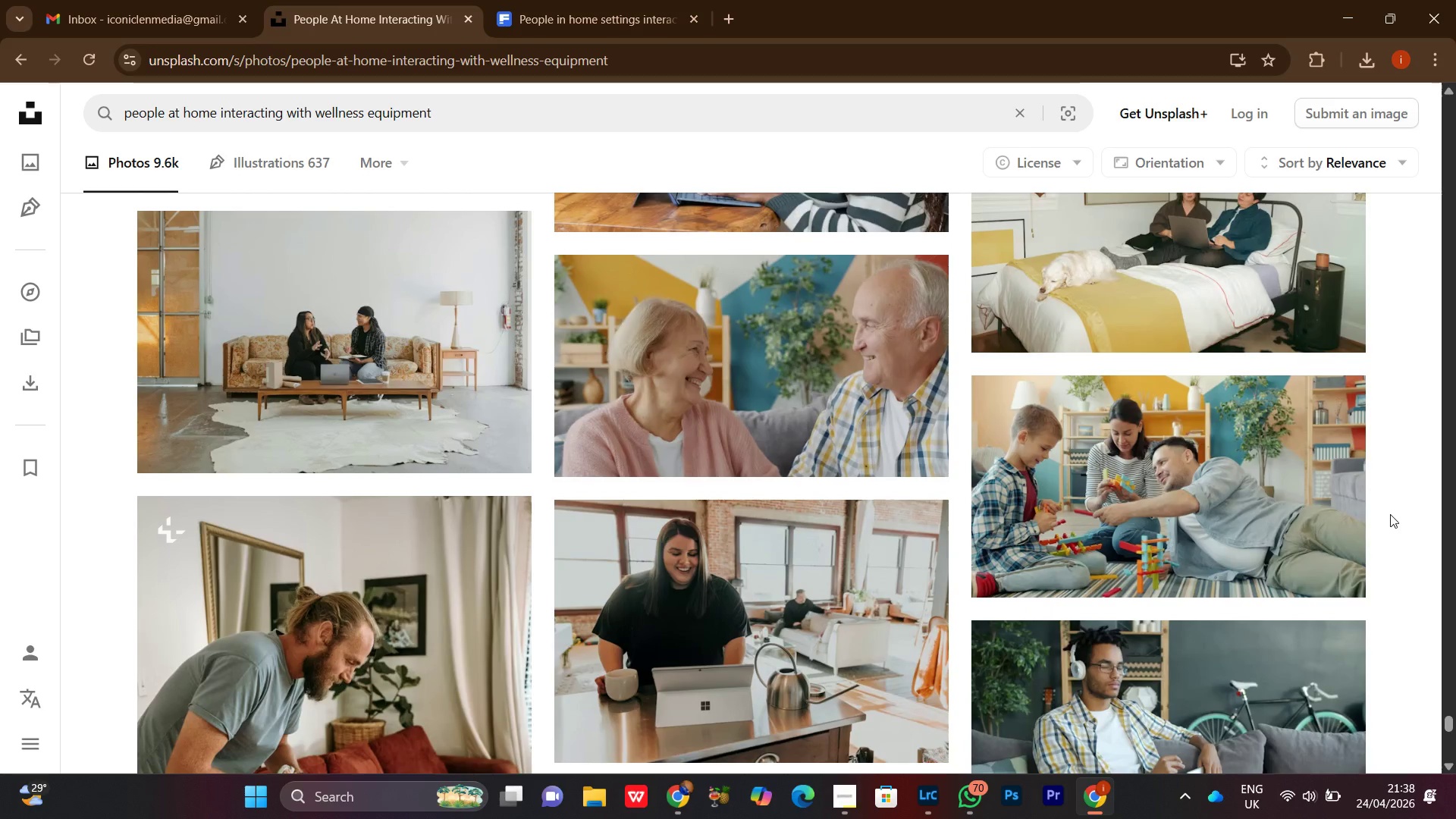 
scroll: coordinate [1390, 514], scroll_direction: down, amount: 4.0
 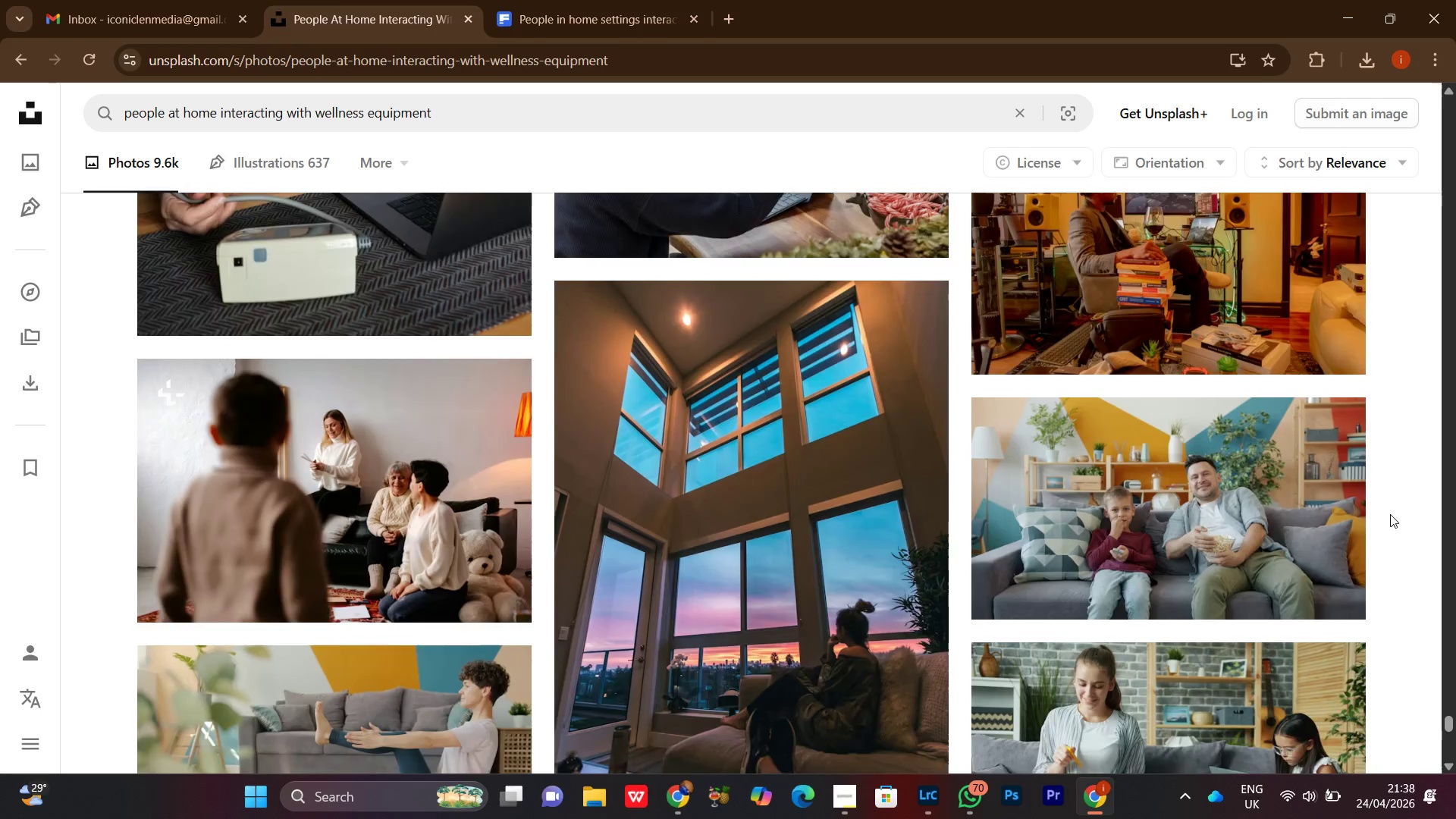 
scroll: coordinate [1390, 514], scroll_direction: none, amount: 0.0
 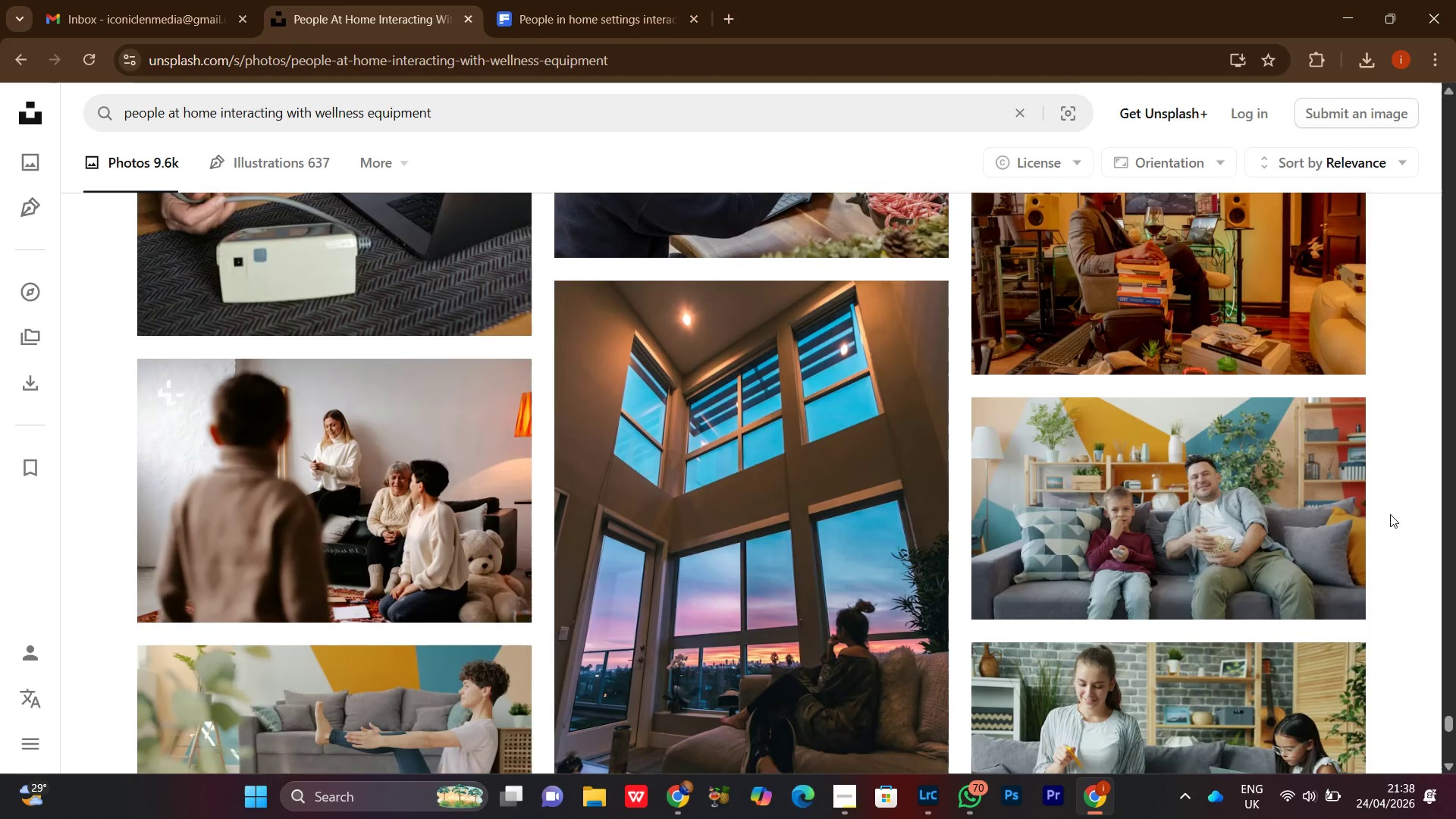 
scroll: coordinate [1390, 514], scroll_direction: down, amount: 3.0
 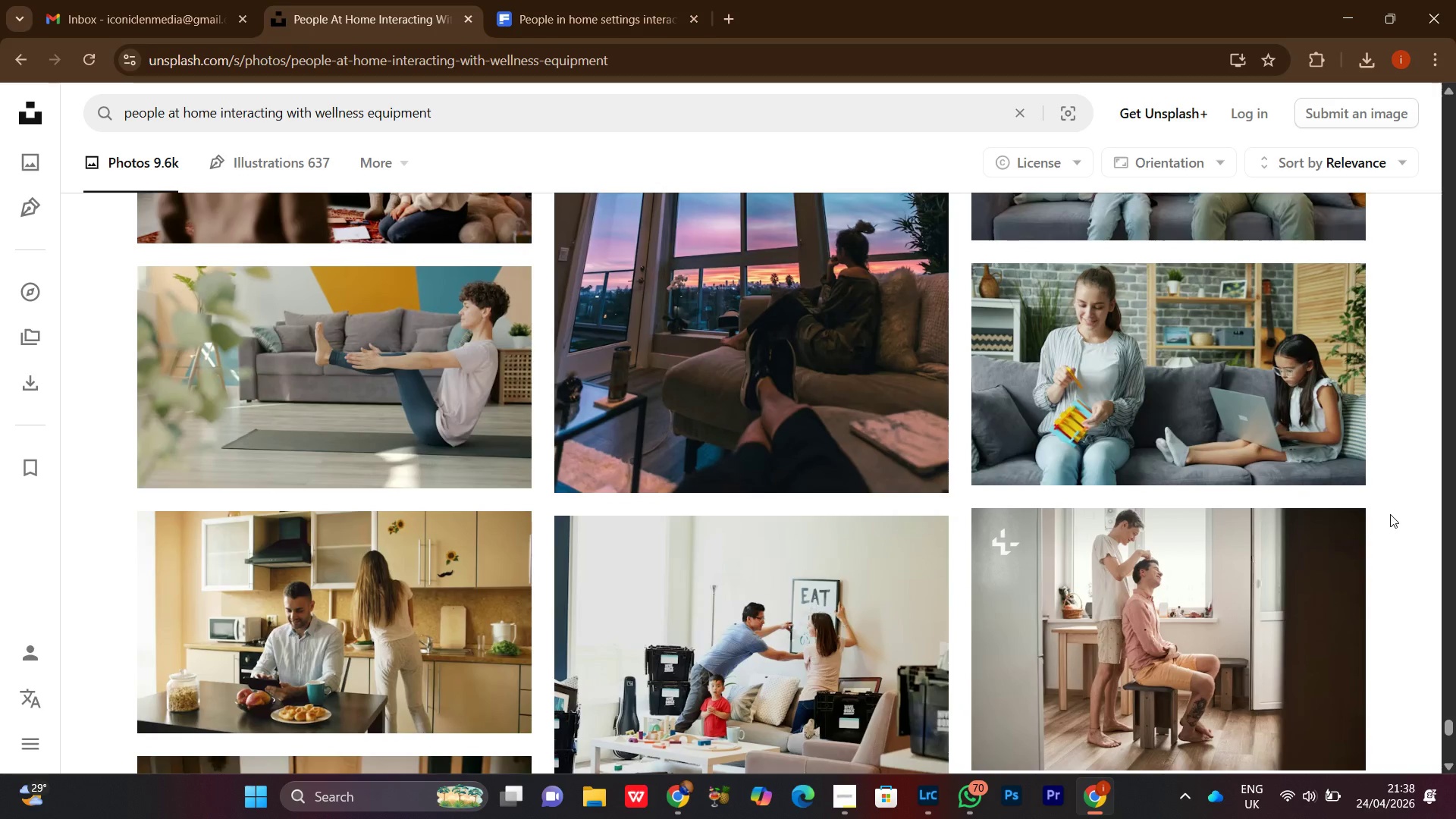 
scroll: coordinate [1390, 514], scroll_direction: none, amount: 0.0
 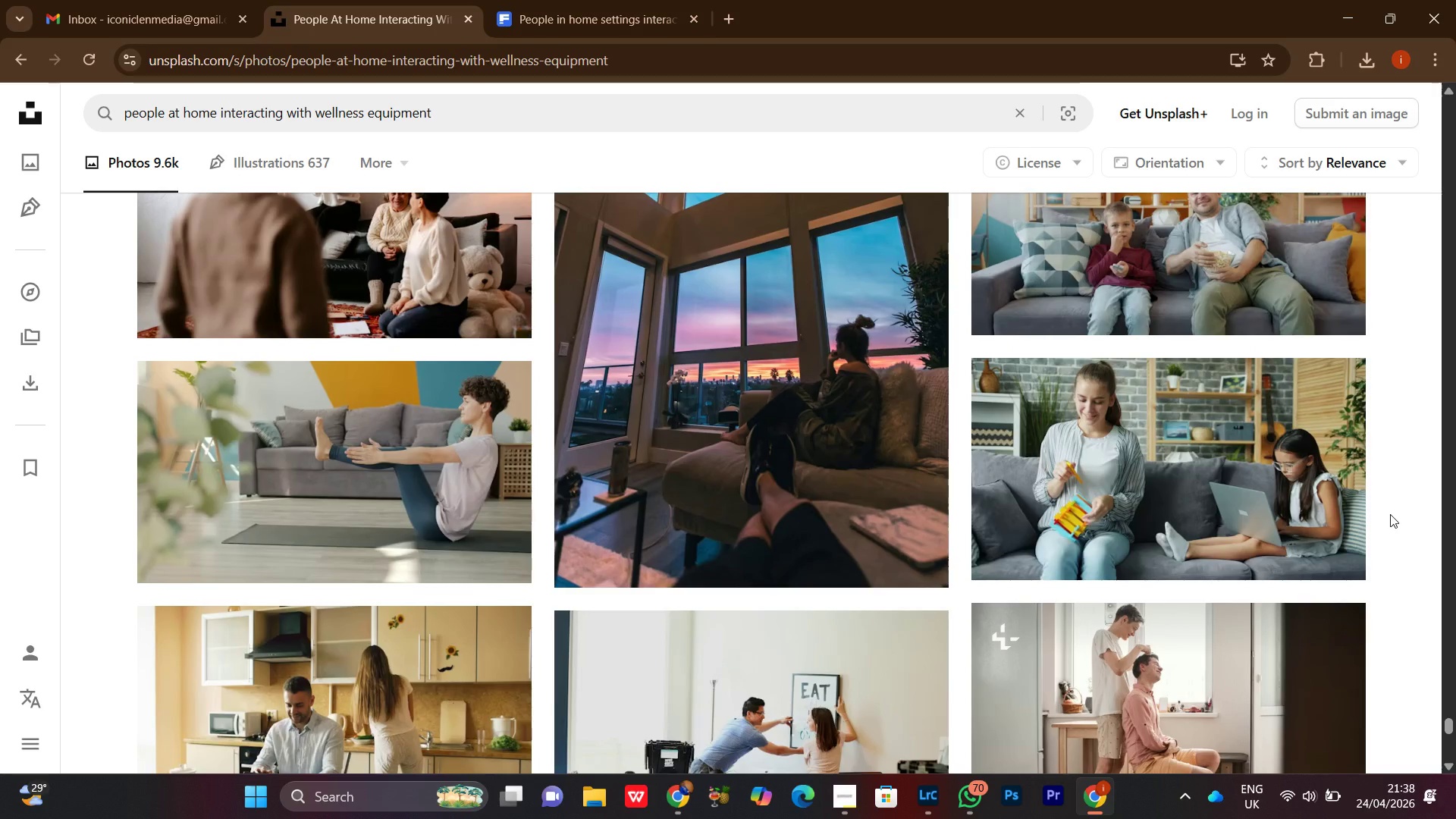 
scroll: coordinate [1390, 514], scroll_direction: down, amount: 14.0
 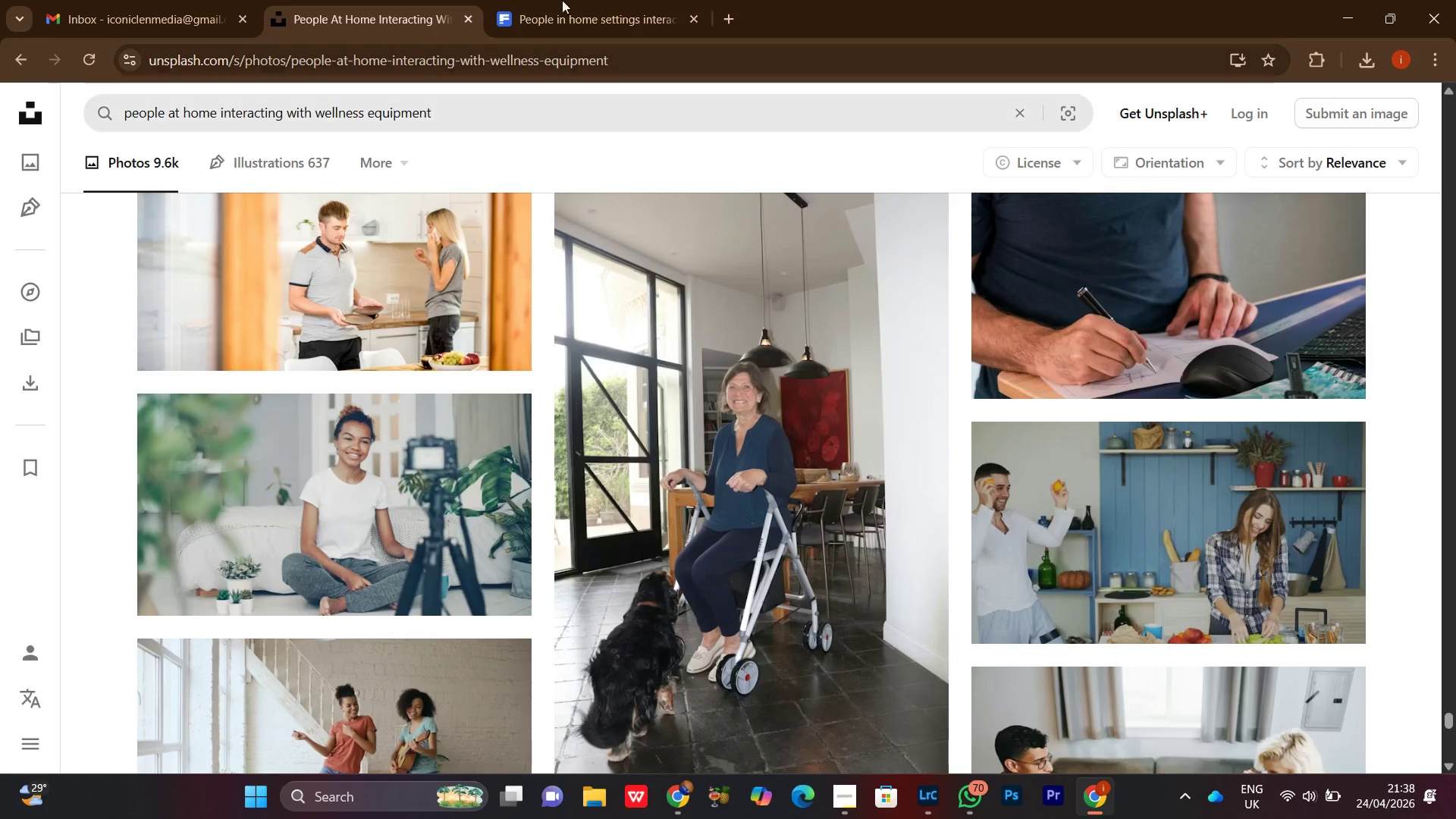 
left_click([577, 1])
 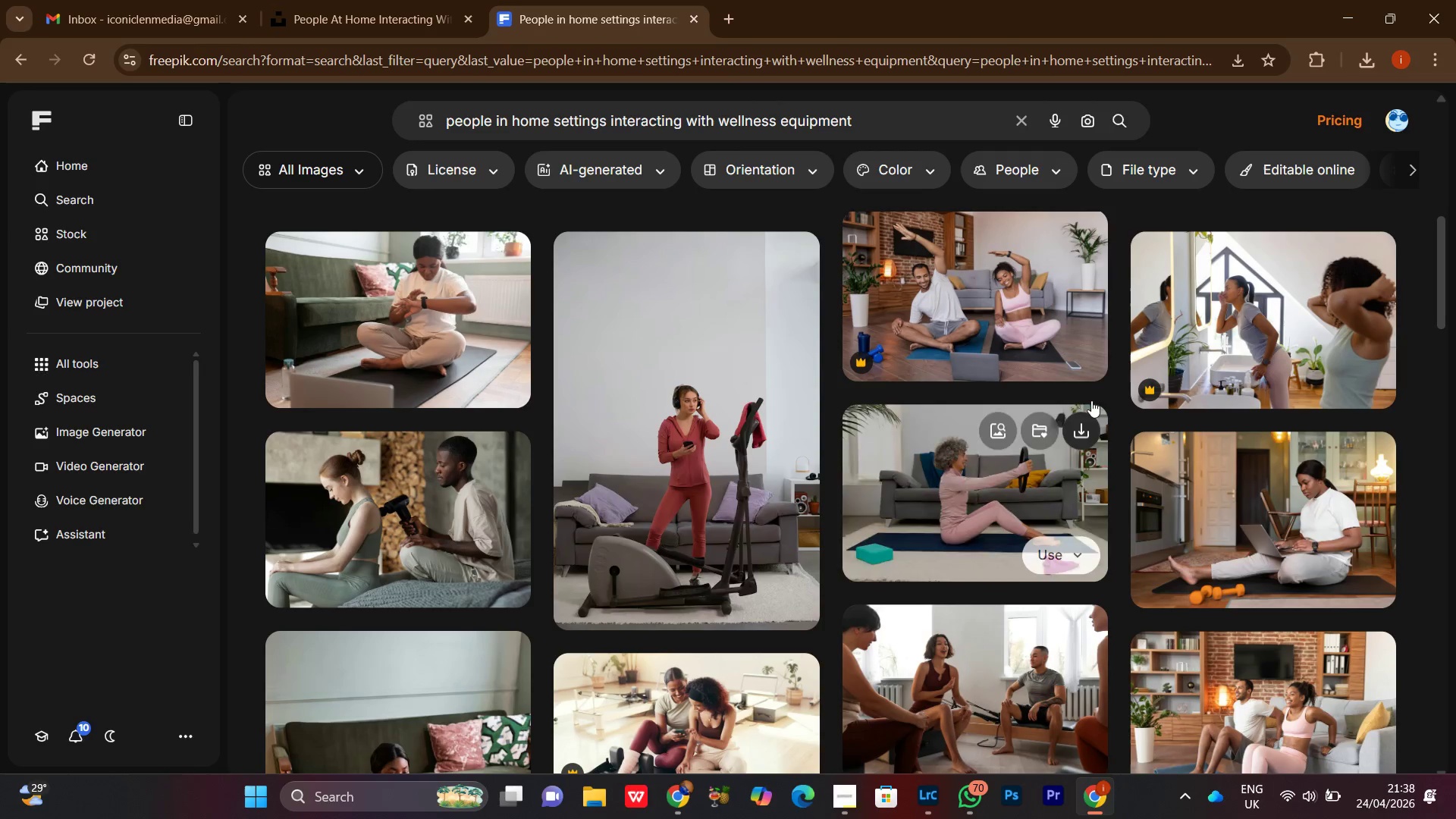 
scroll: coordinate [1430, 557], scroll_direction: down, amount: 12.0
 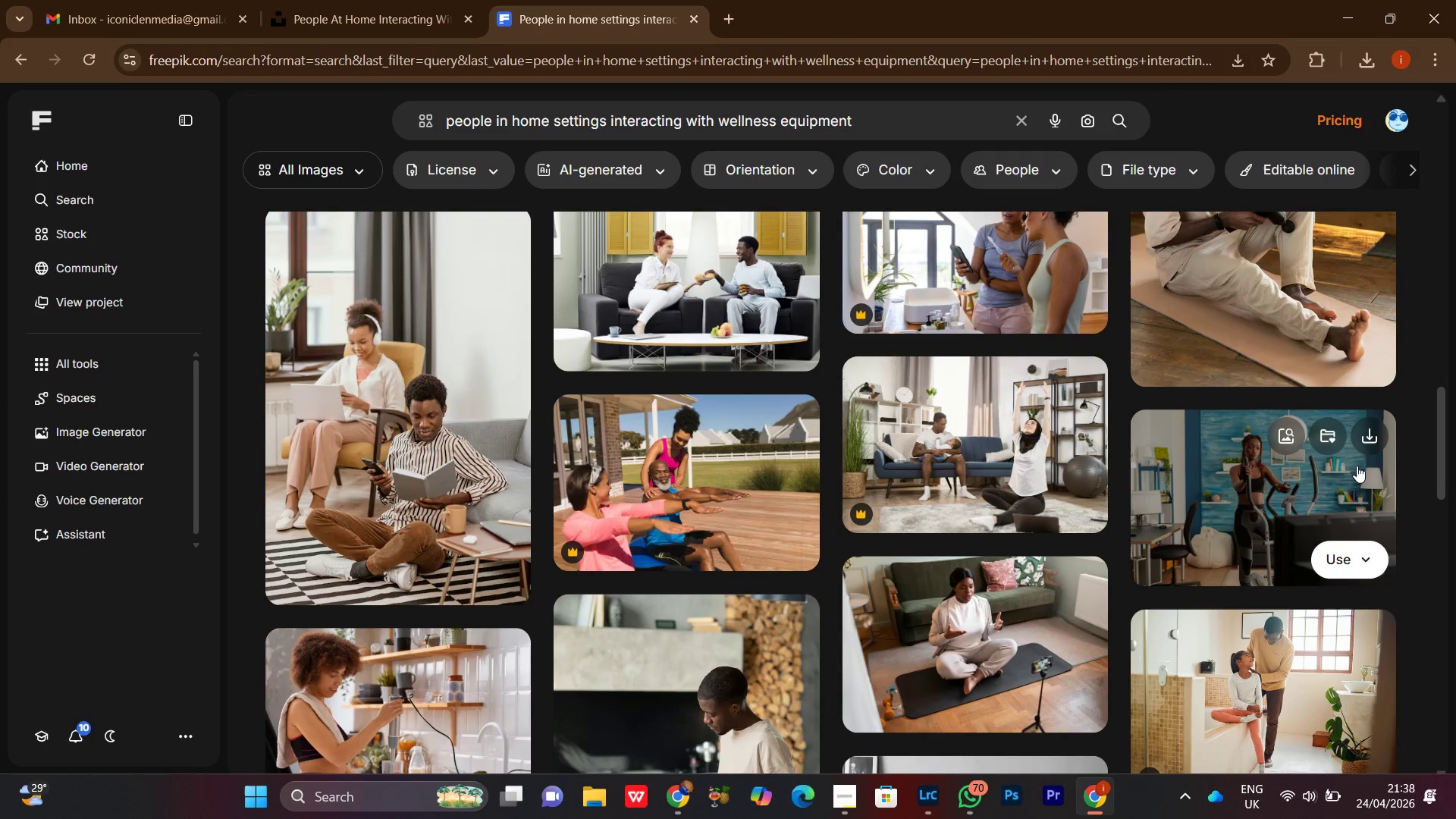 
left_click([1374, 431])
 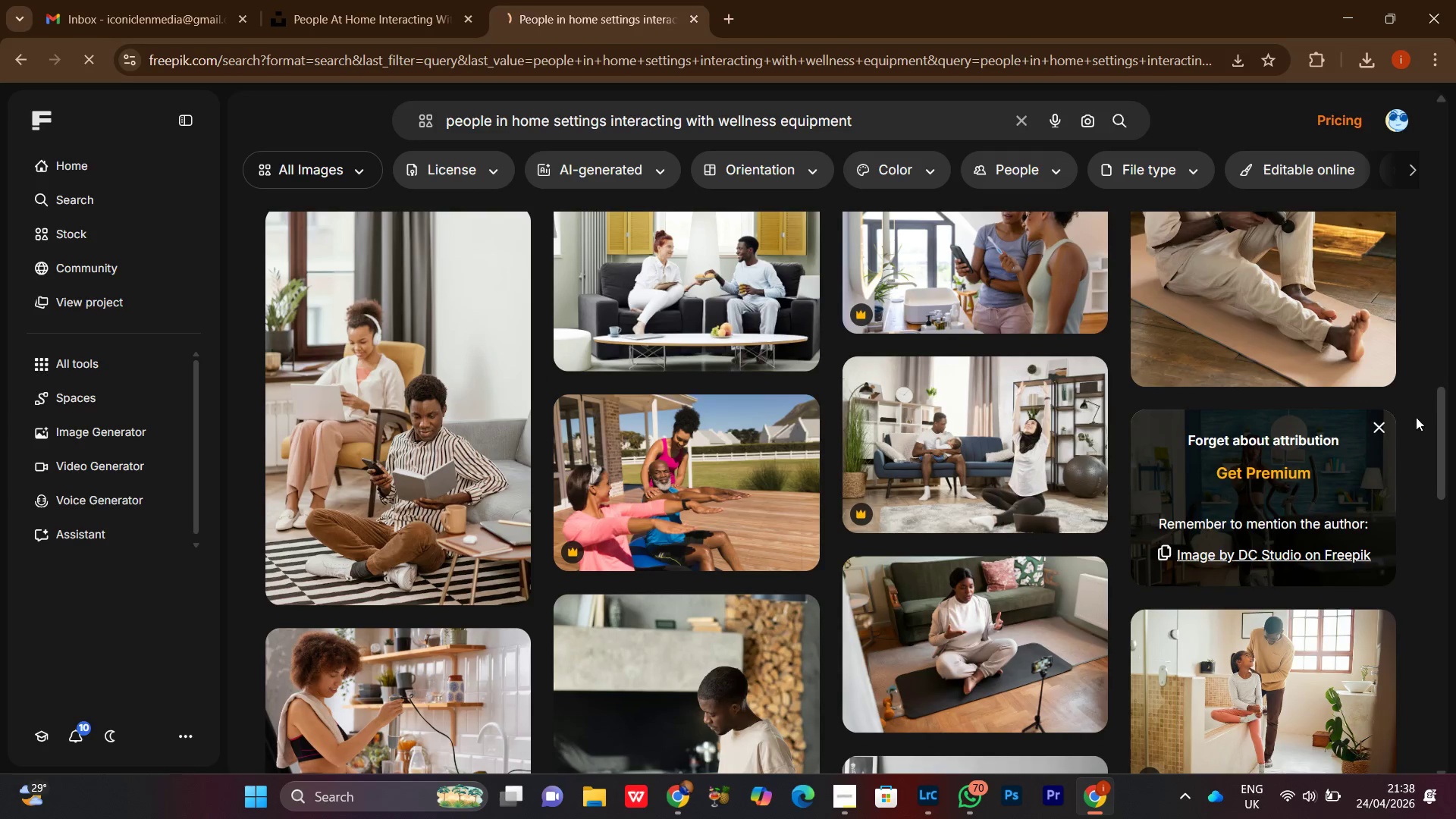 
left_click([1416, 395])
 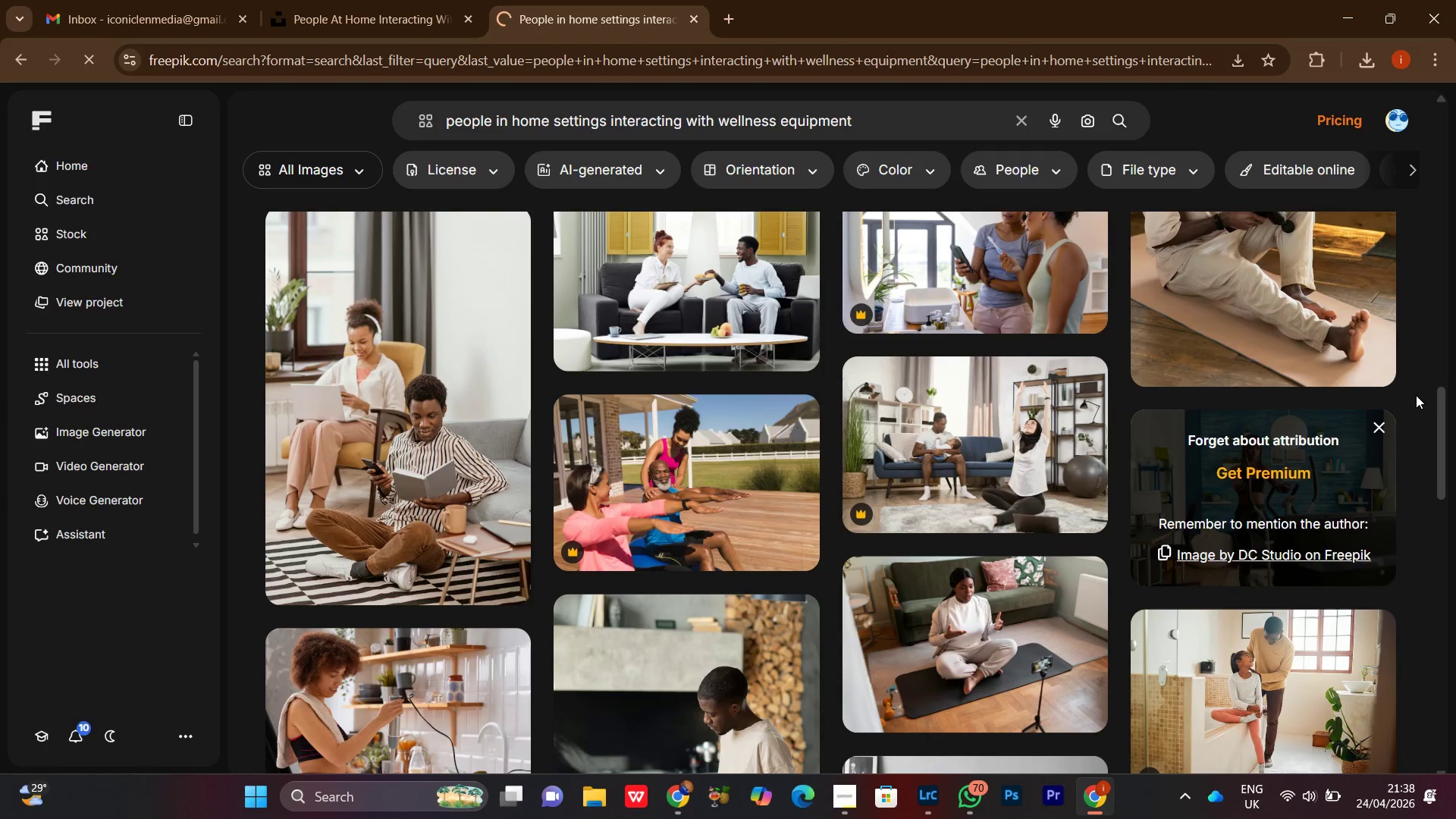 
scroll: coordinate [1417, 456], scroll_direction: down, amount: 7.0
 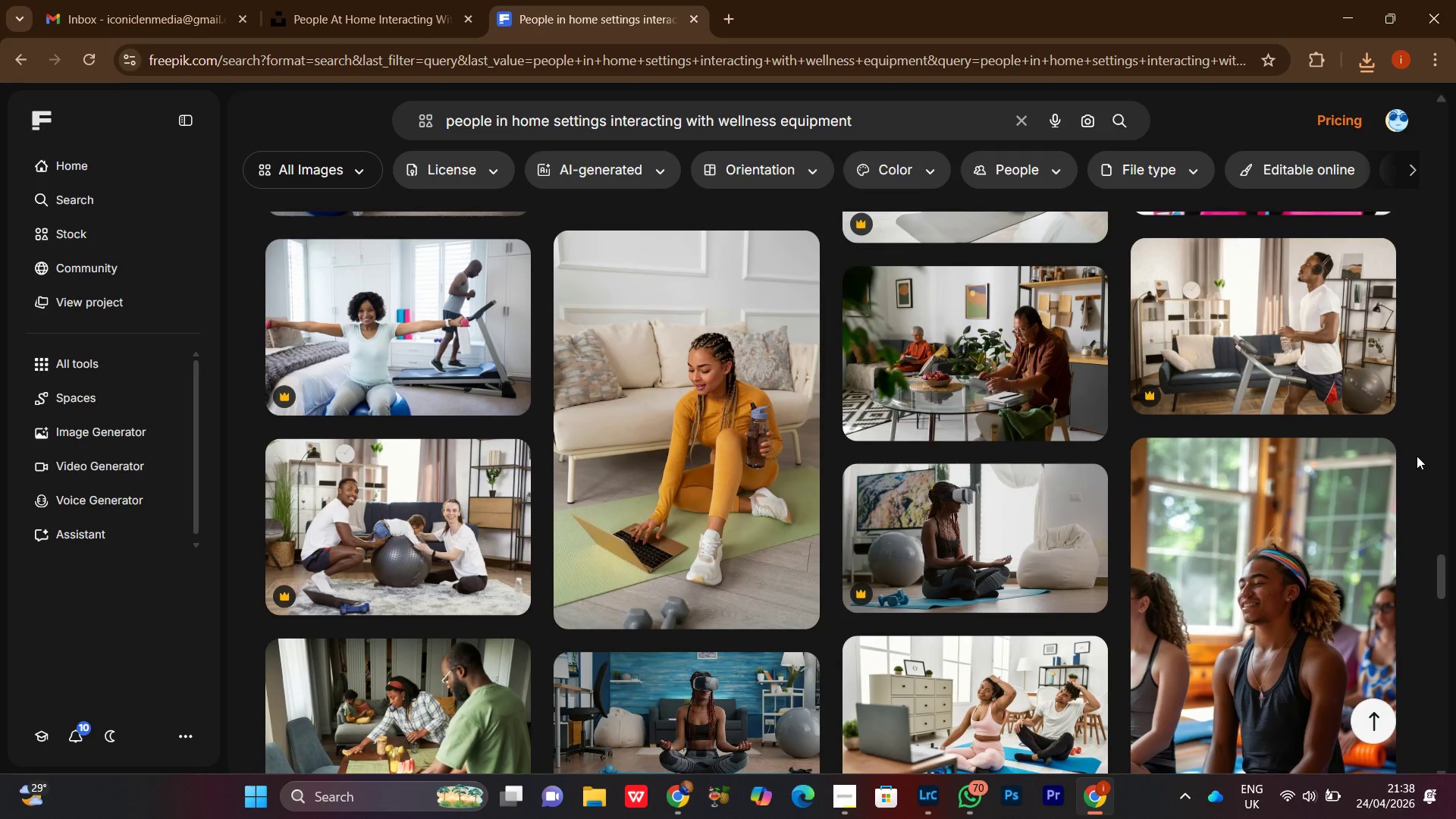 
wait(6.74)
 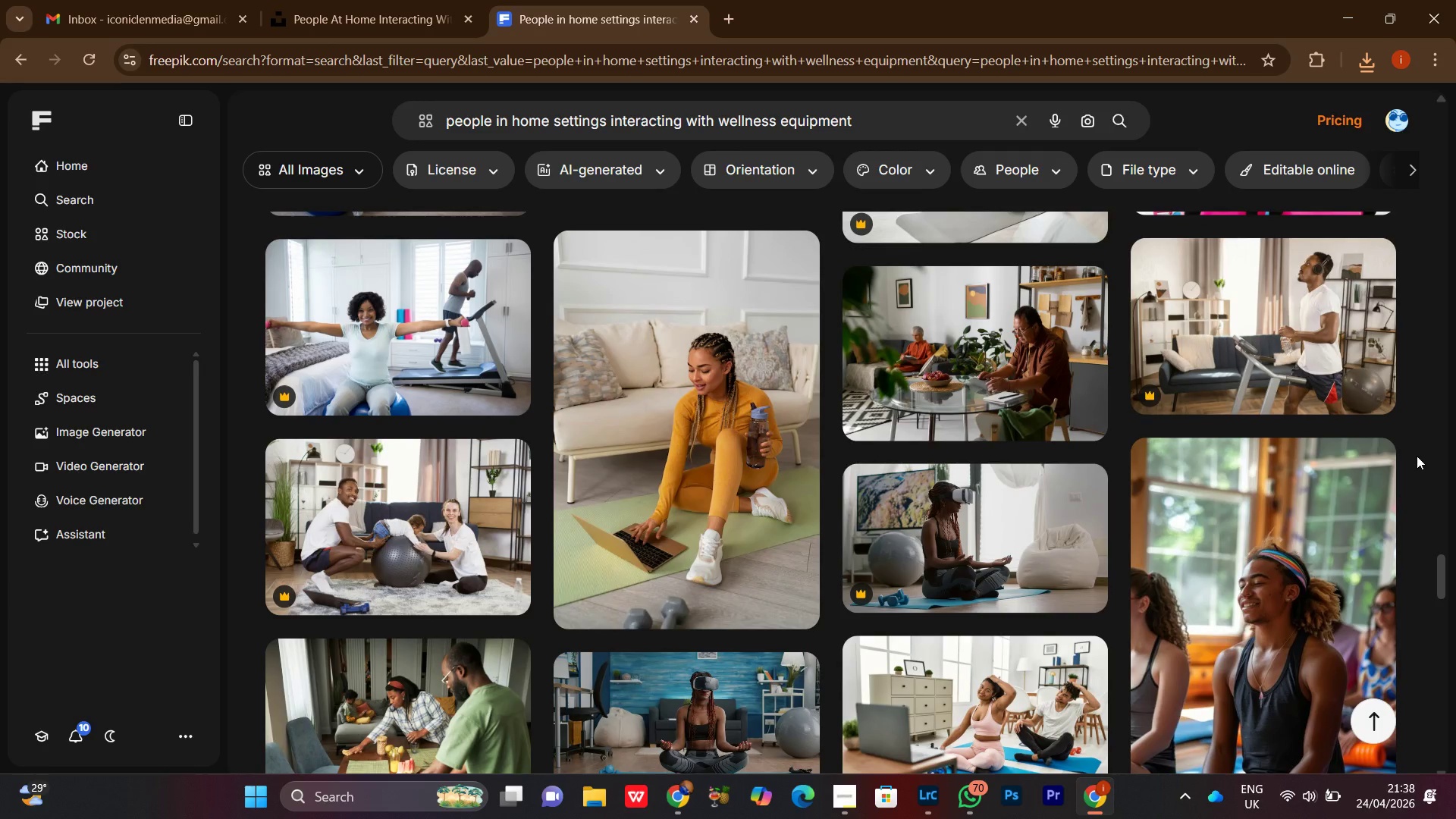 
scroll: coordinate [1403, 460], scroll_direction: down, amount: 3.0
 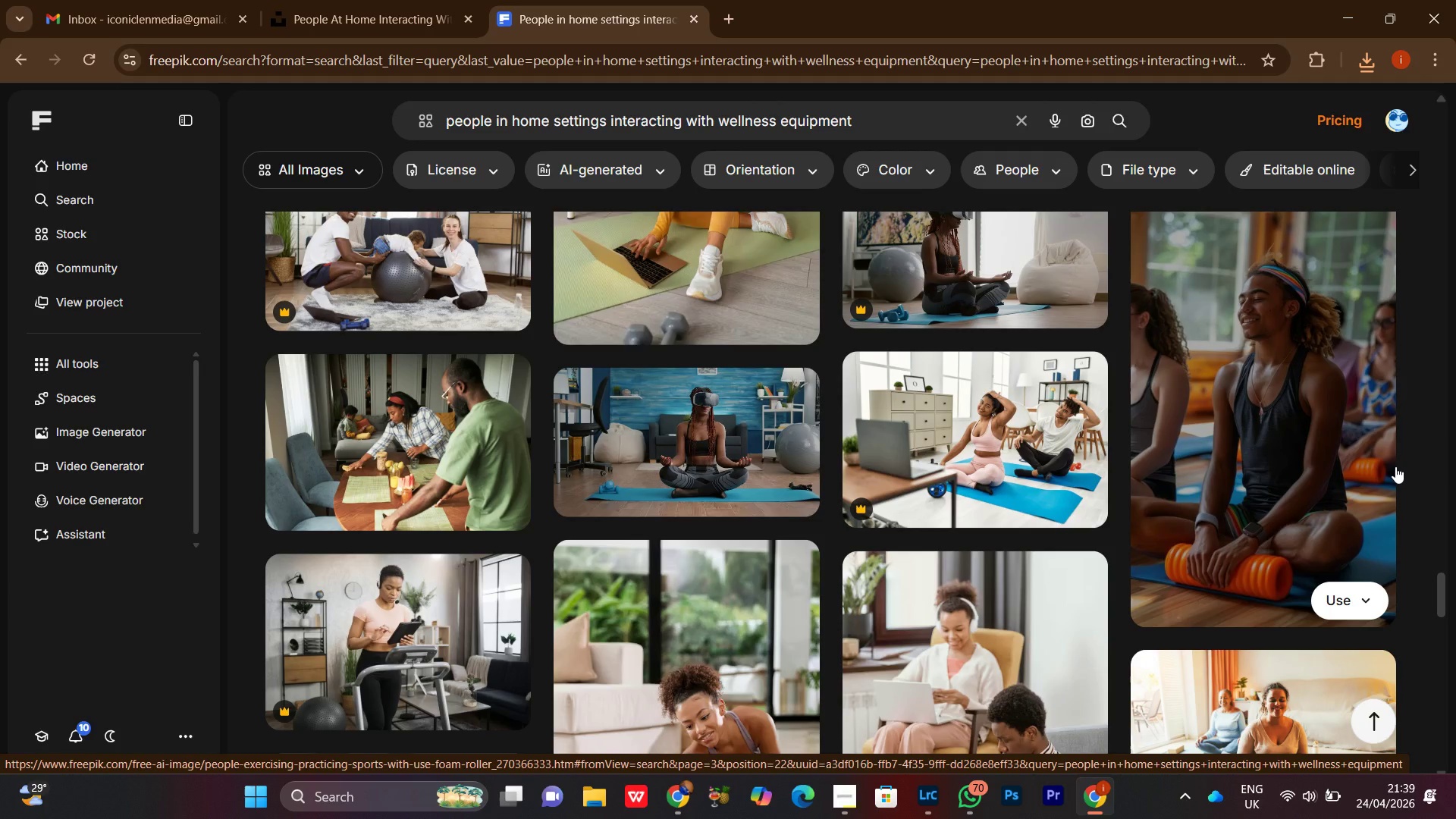 
wait(8.47)
 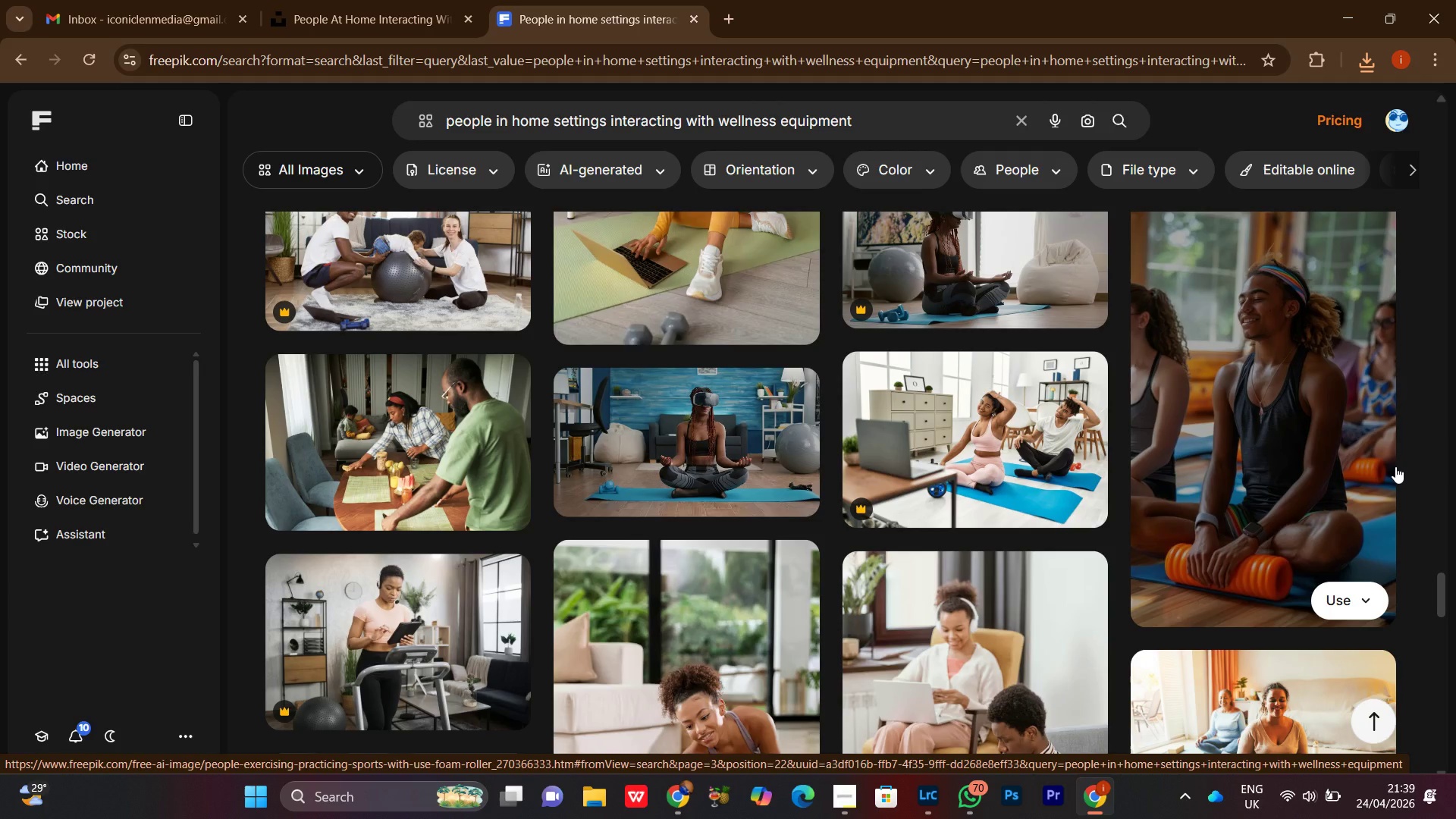 
left_click([348, 0])
 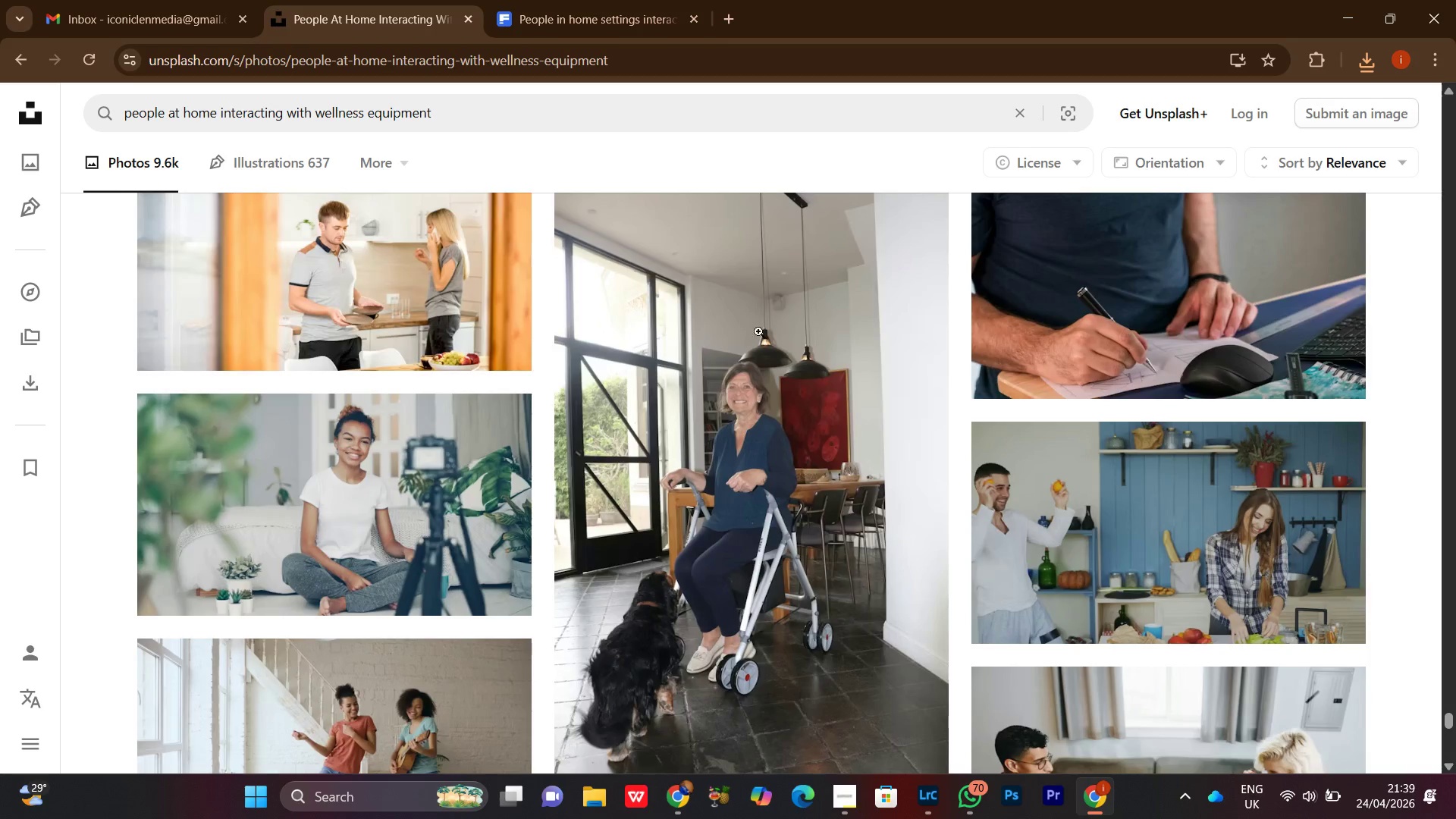 
scroll: coordinate [975, 420], scroll_direction: down, amount: 8.0
 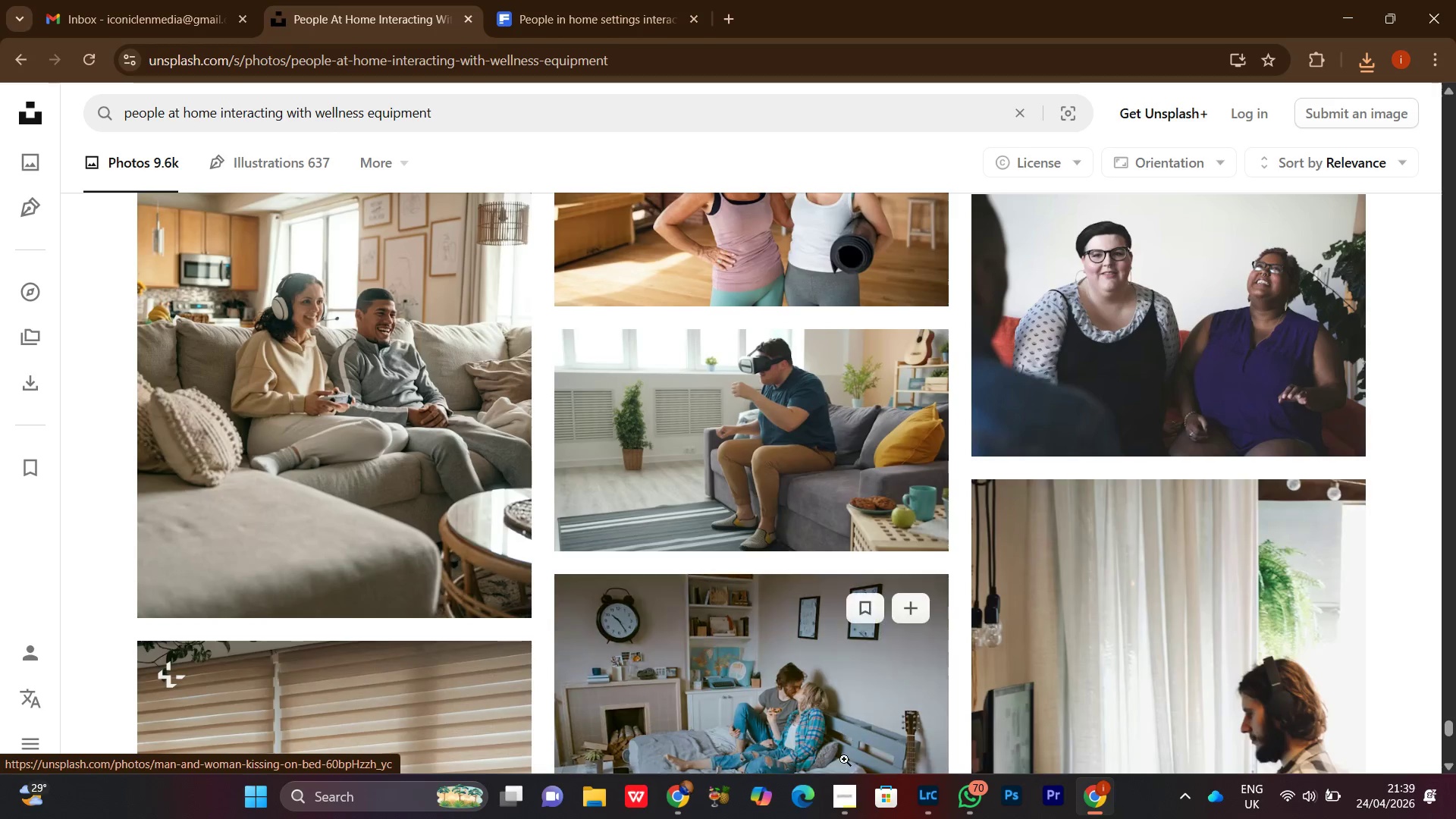 
left_click([834, 808])